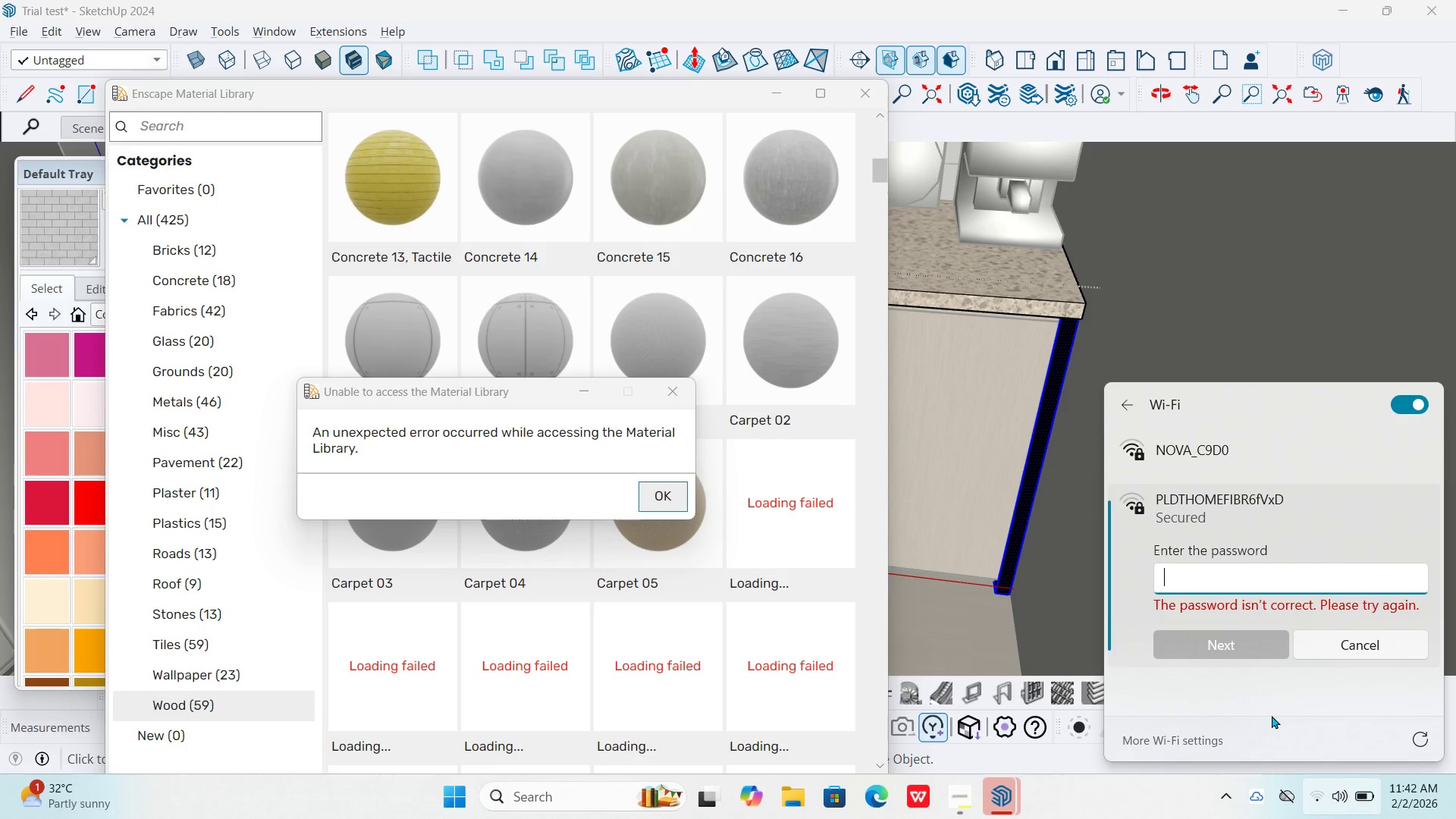 
wait(16.41)
 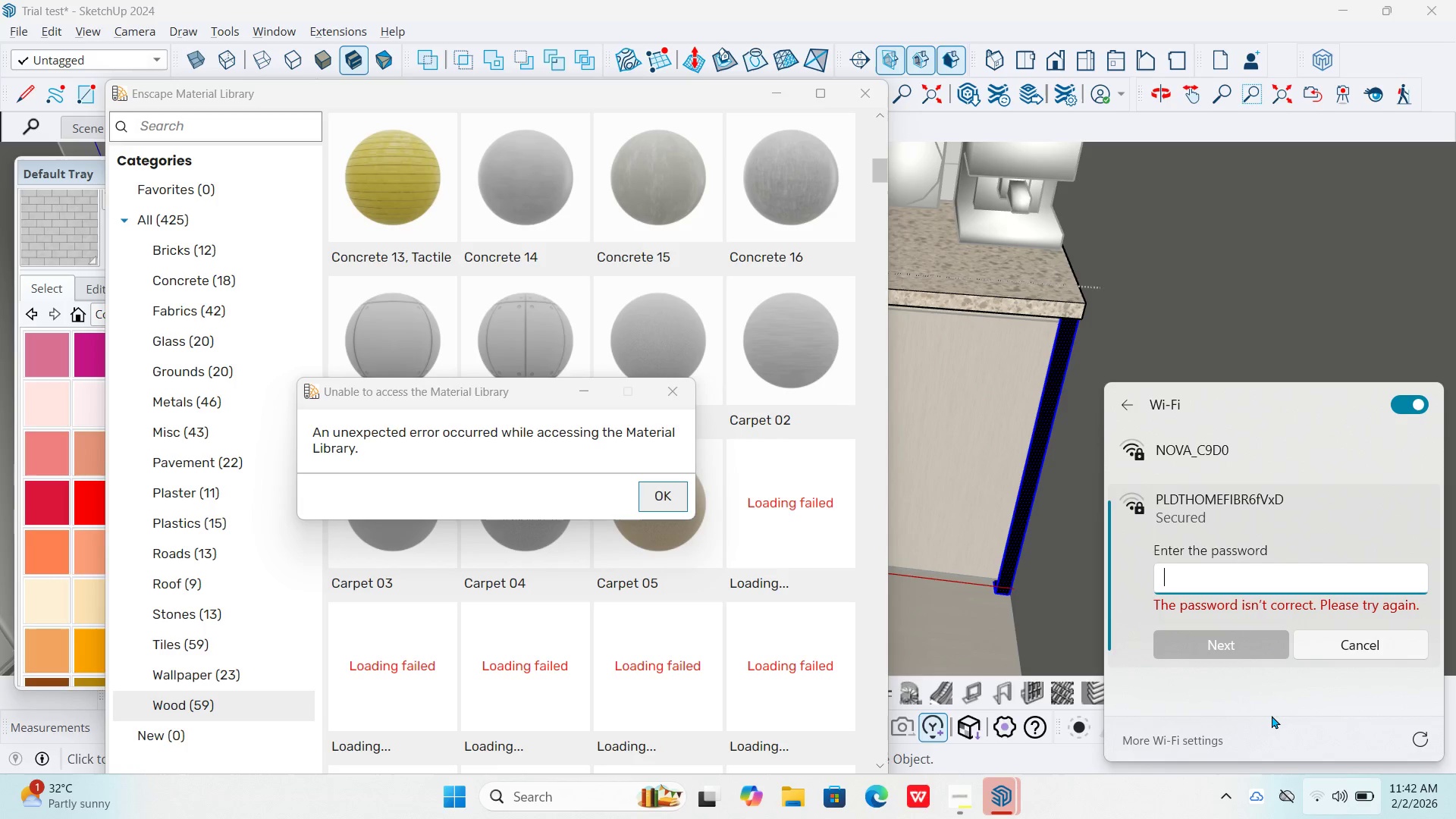 
left_click([1406, 410])
 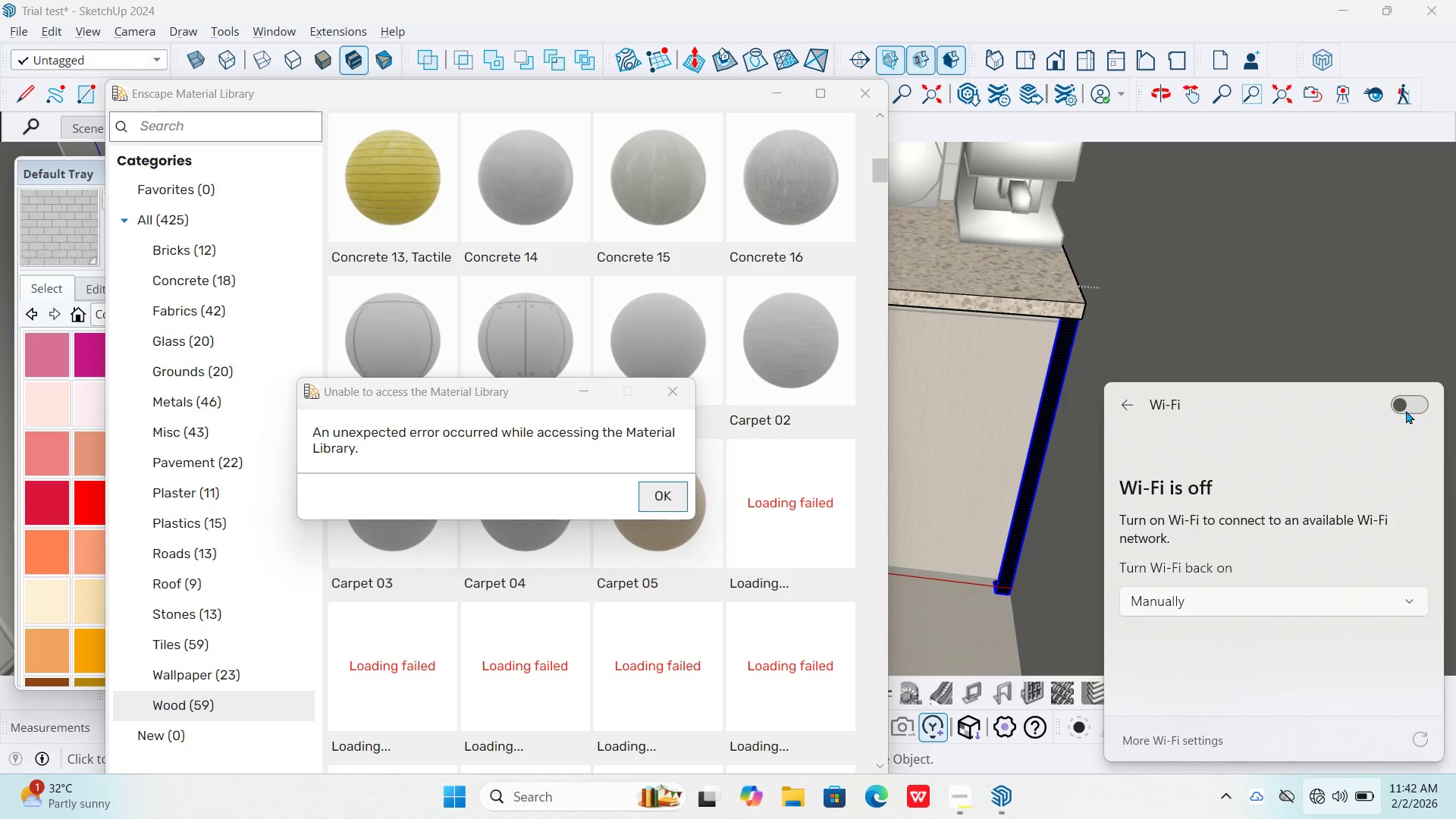 
left_click([1406, 410])
 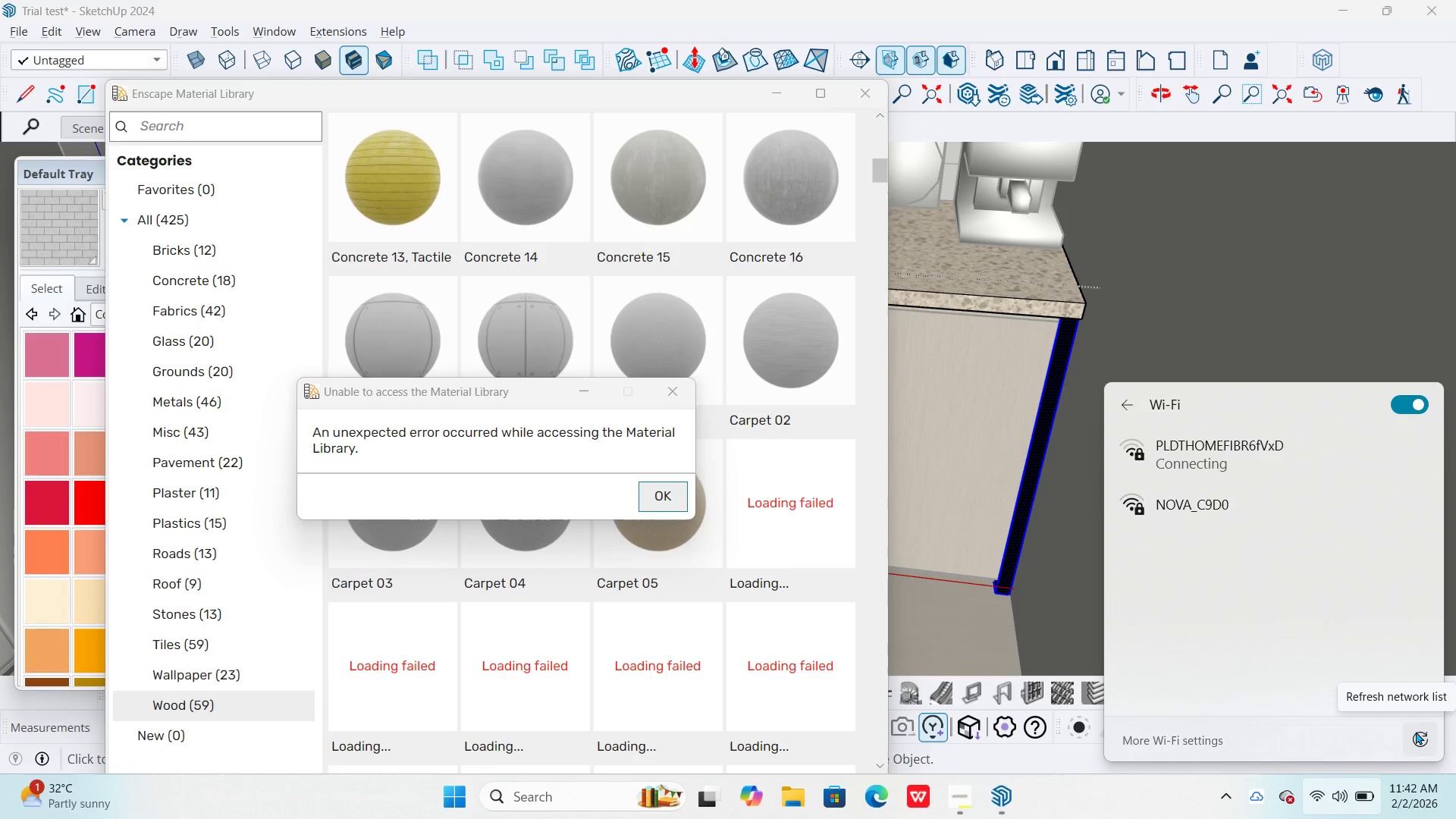 
wait(5.91)
 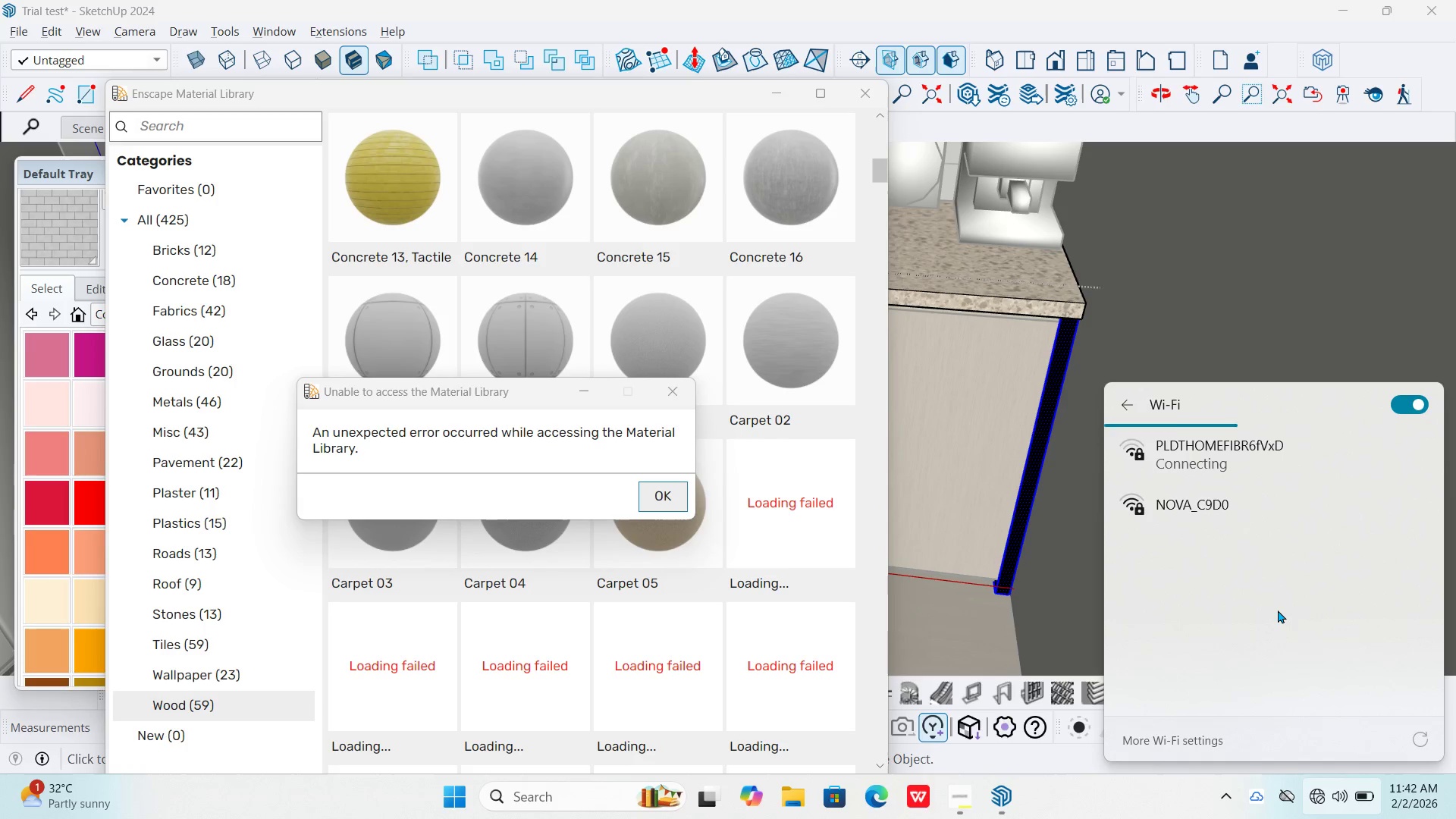 
left_click([1416, 731])
 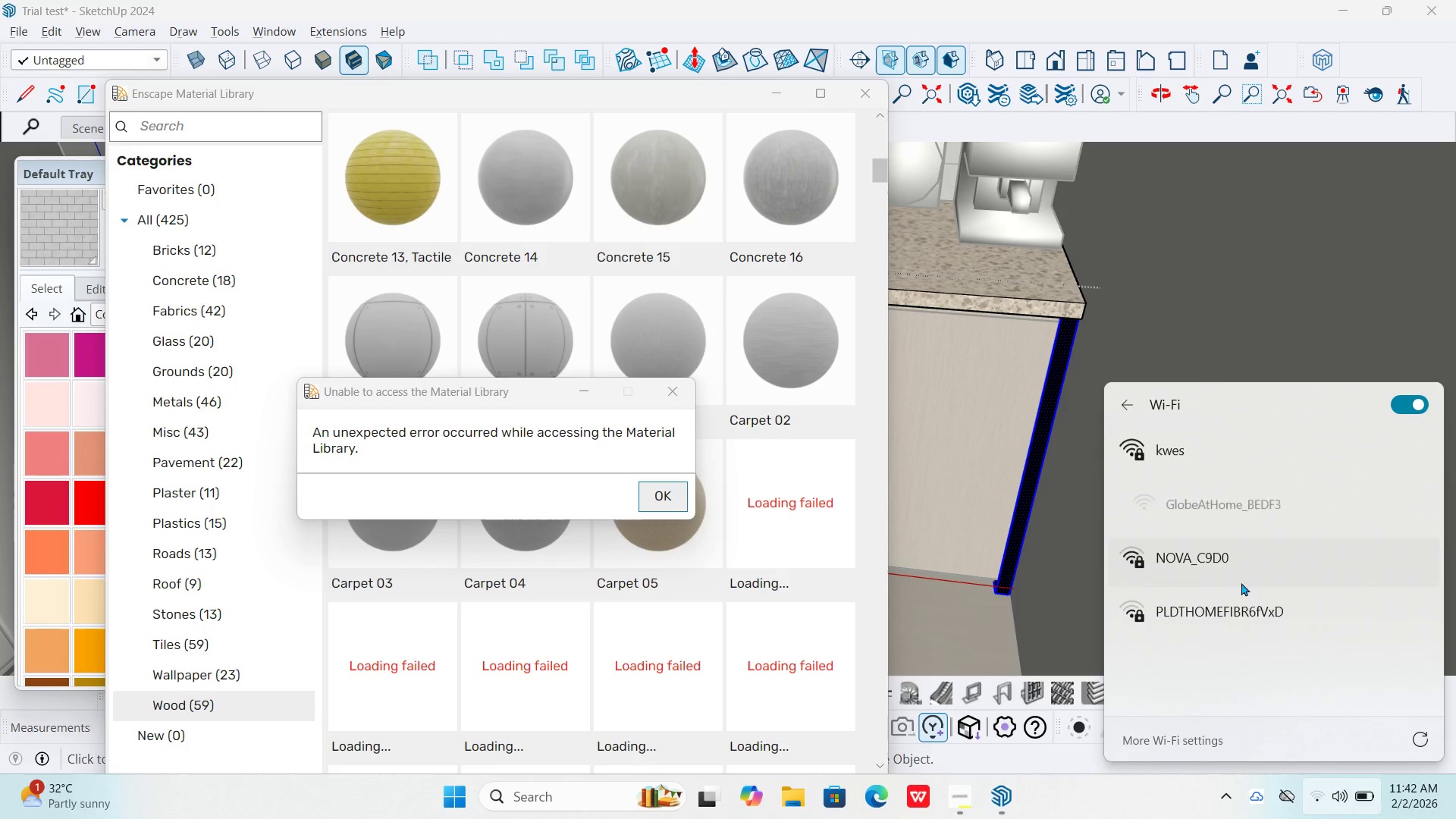 
wait(14.72)
 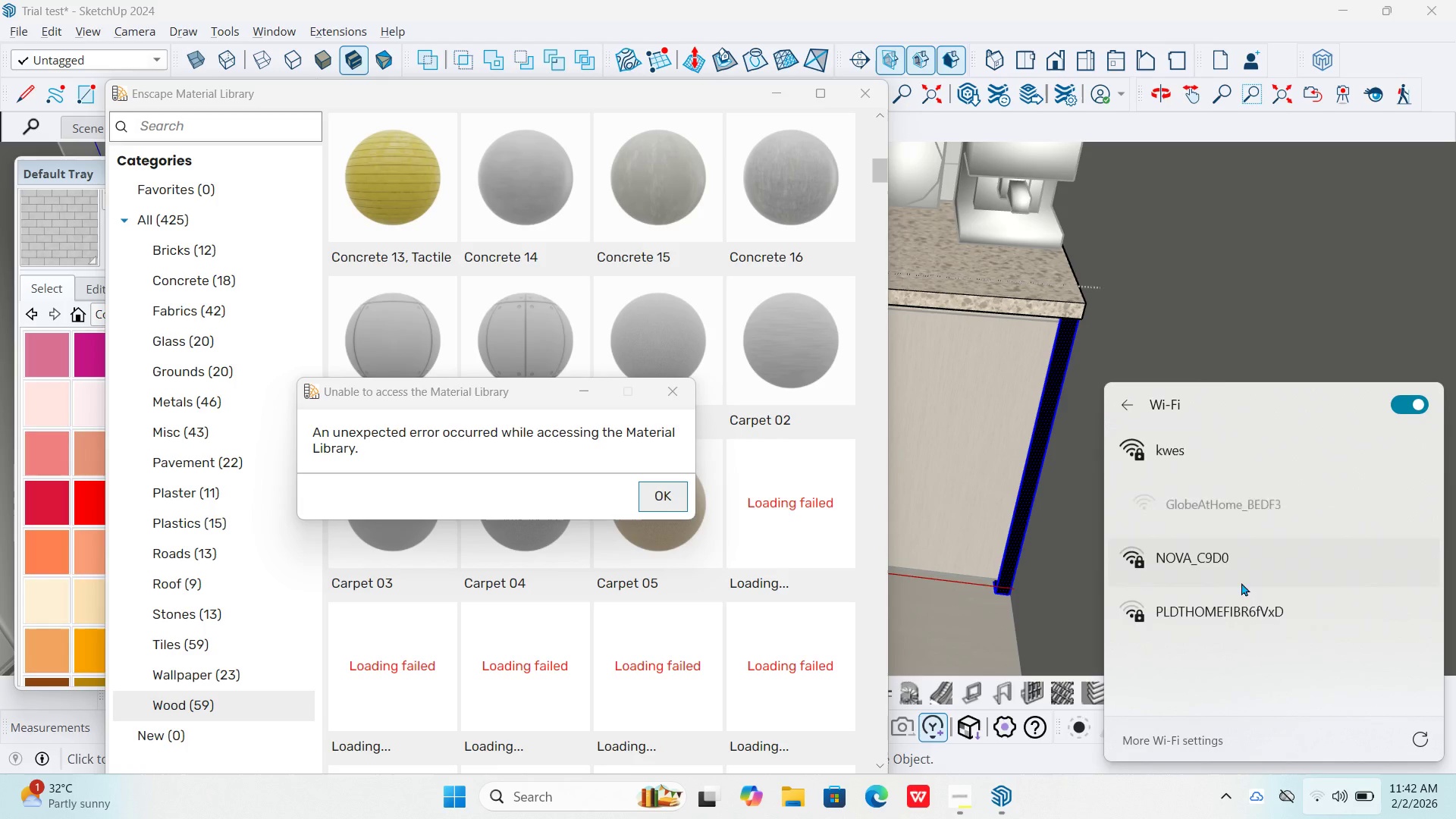 
left_click([1126, 795])
 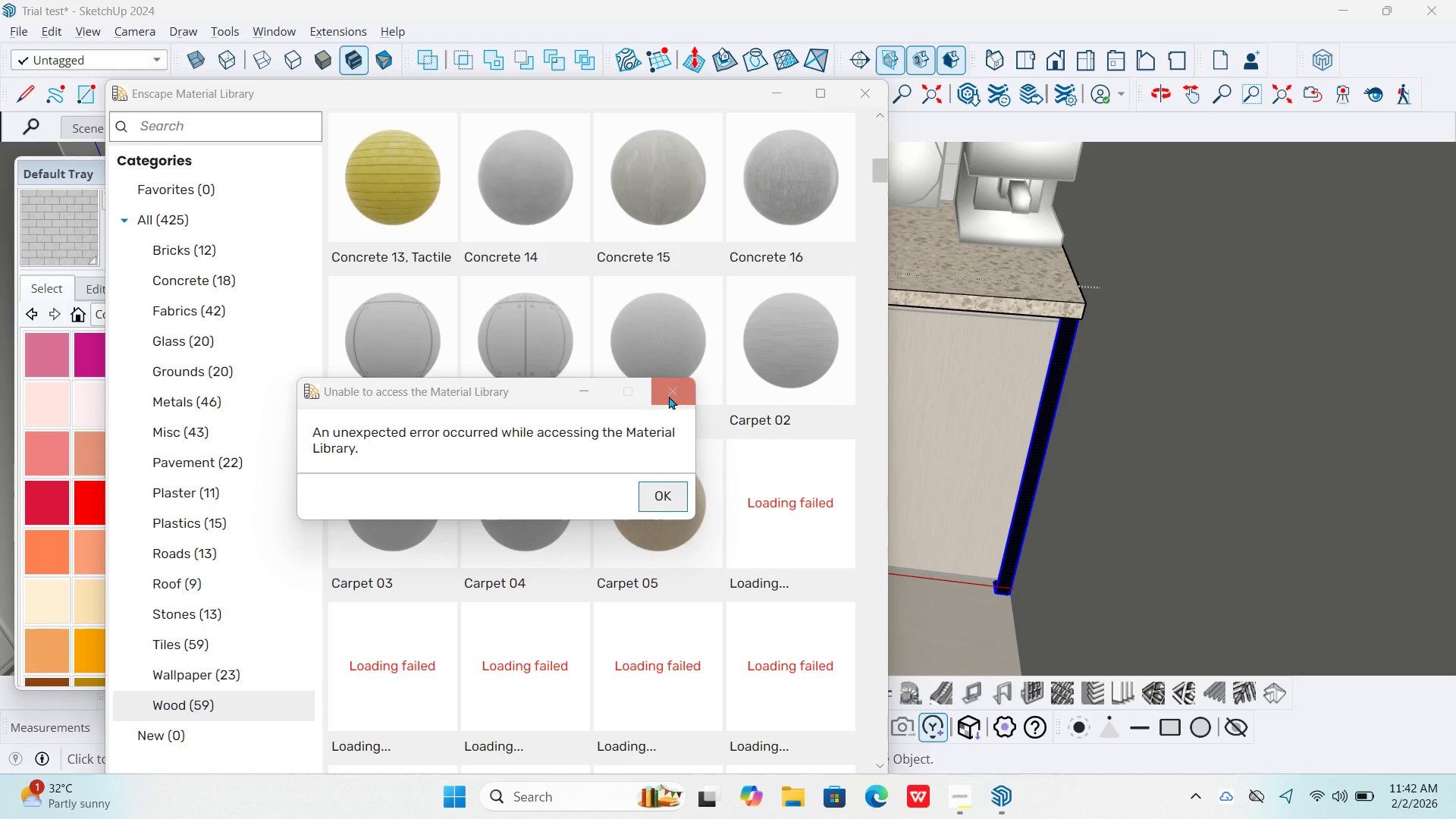 
left_click([669, 395])
 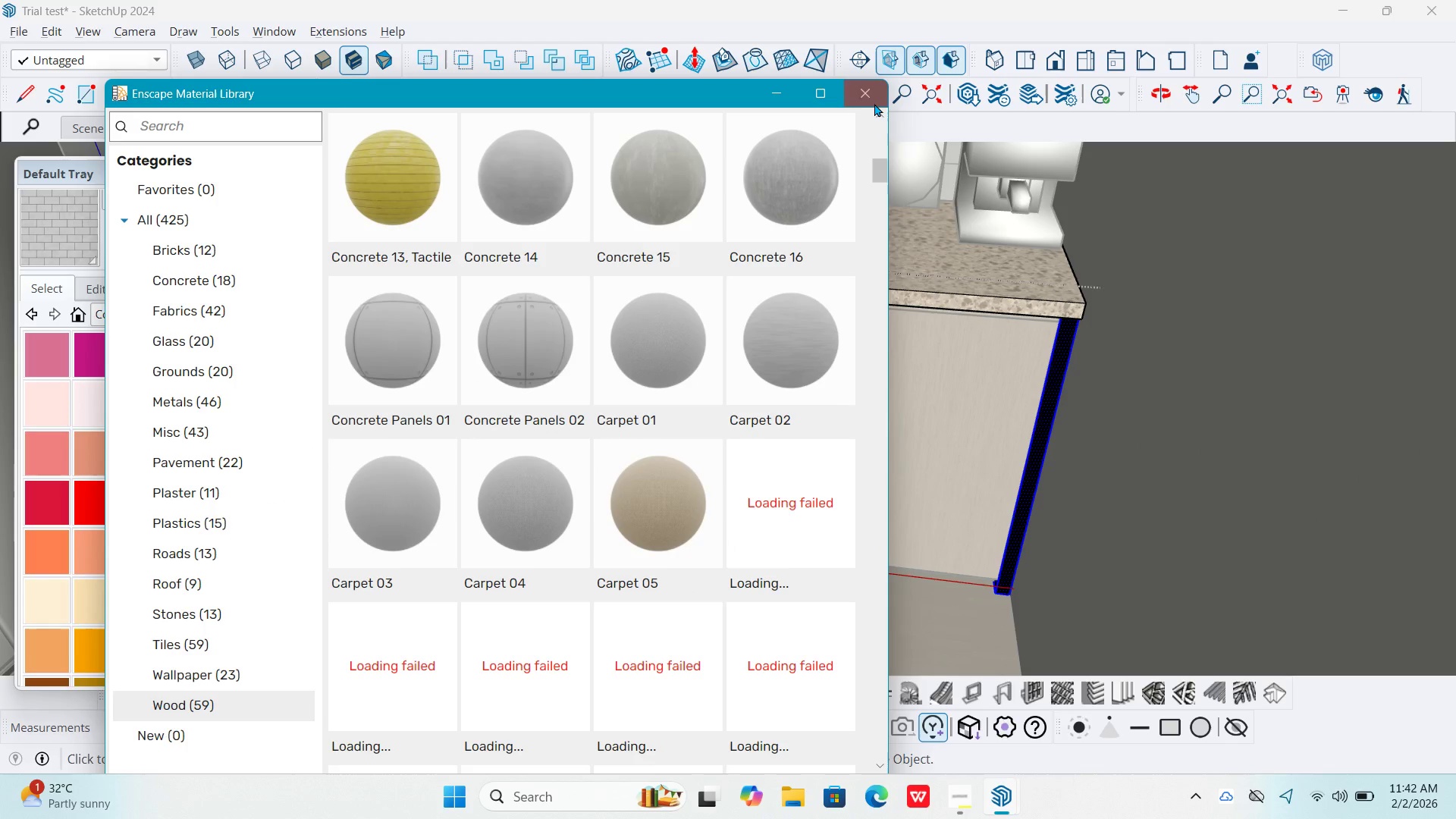 
left_click([874, 103])
 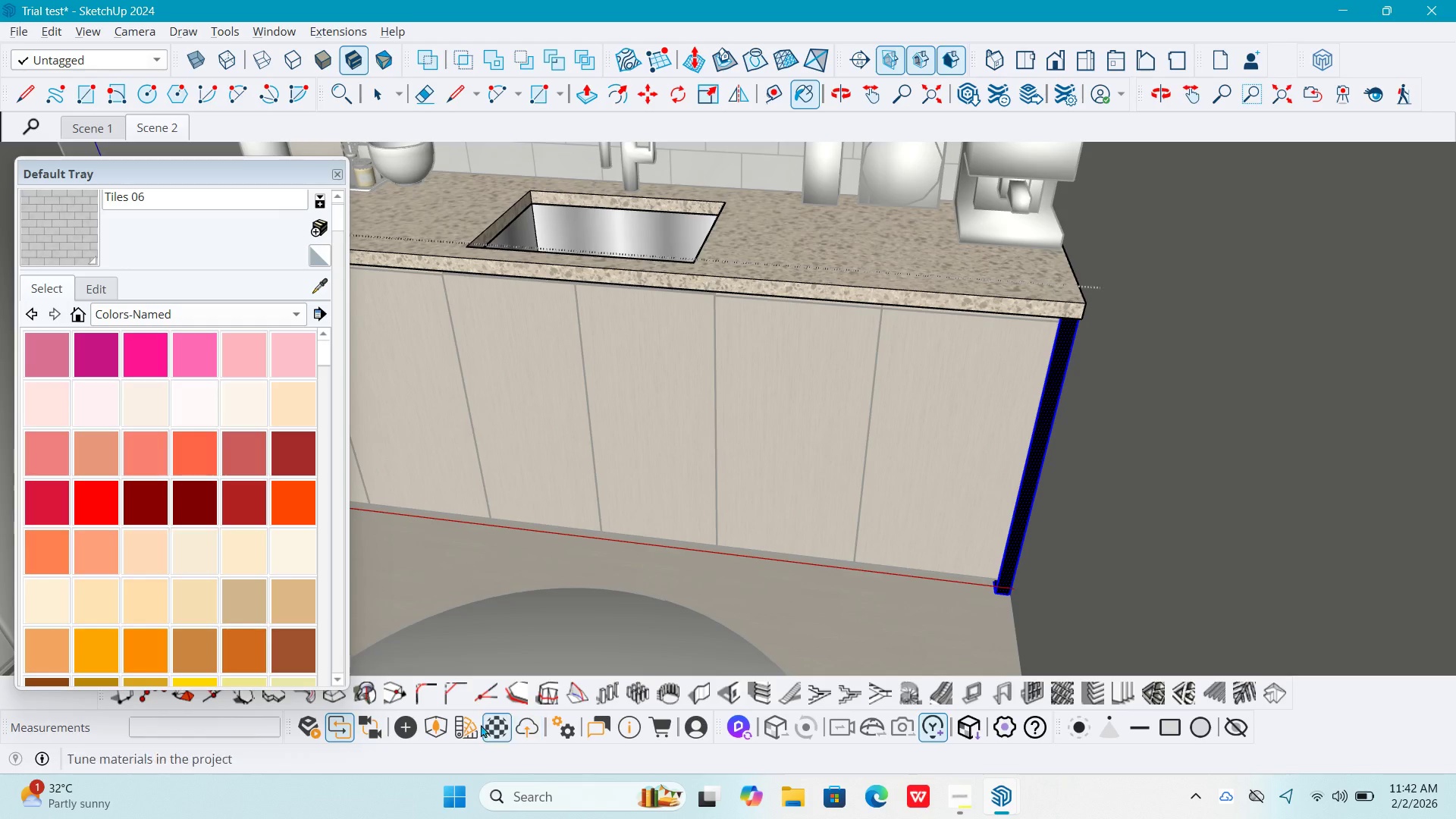 
left_click([464, 730])
 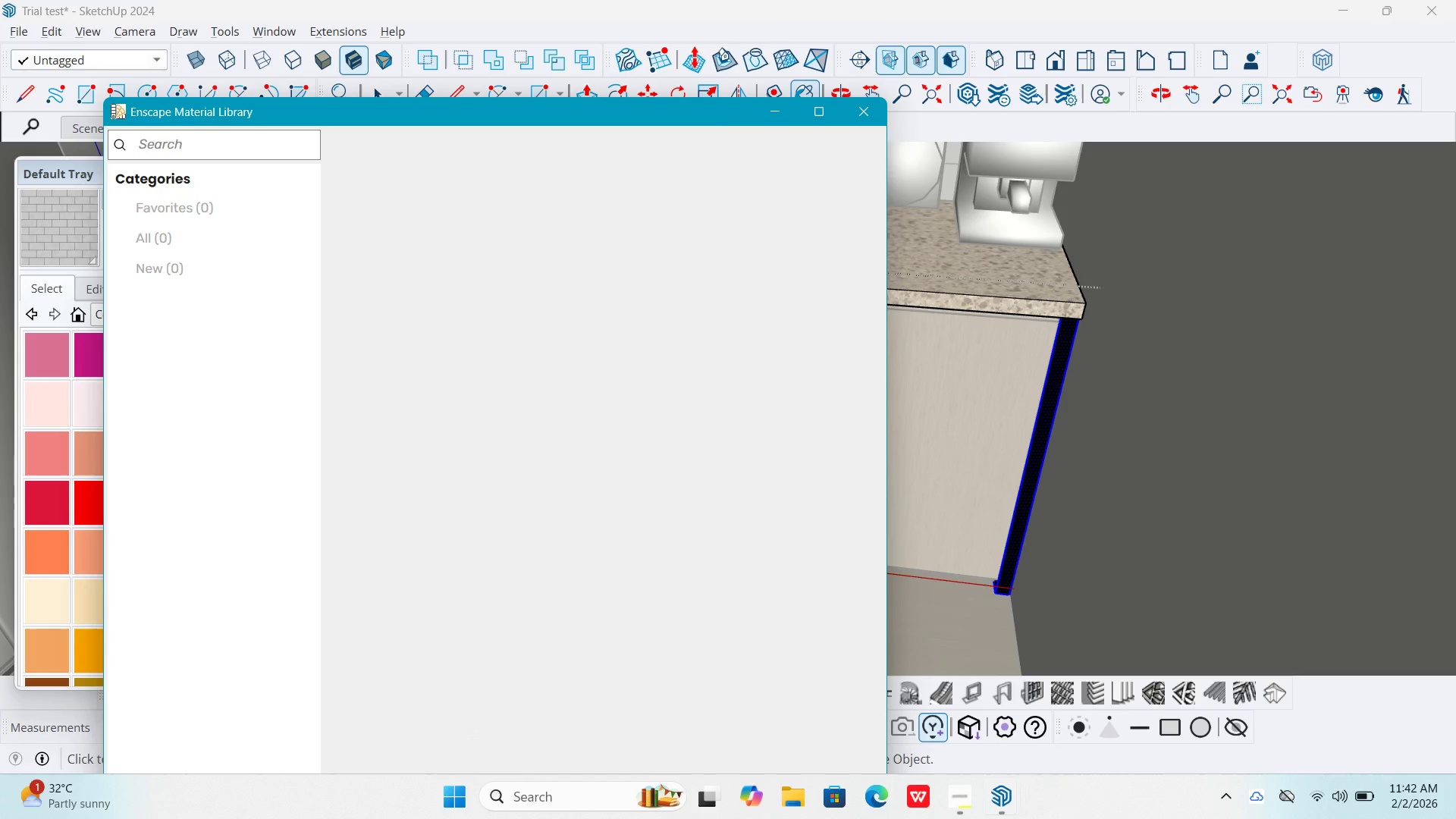 
left_click([961, 796])